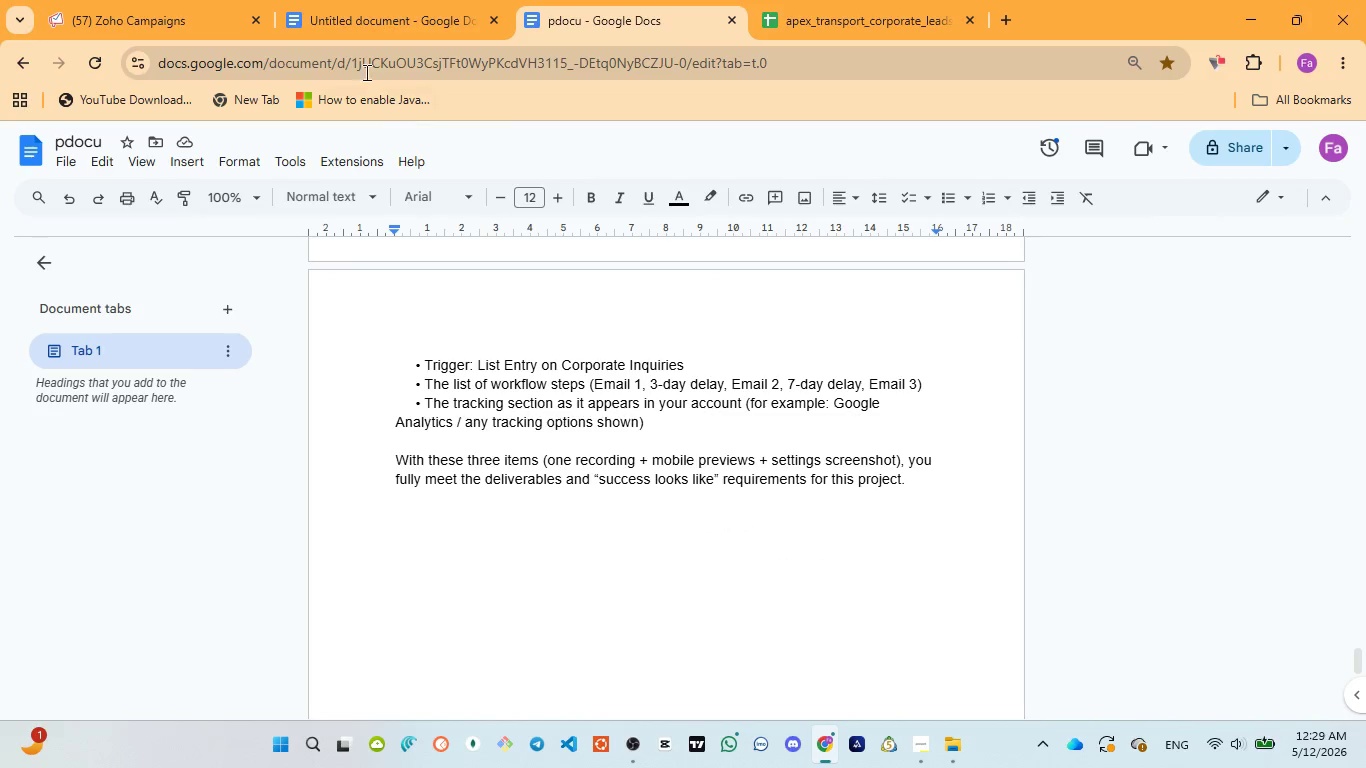 
left_click([354, 16])
 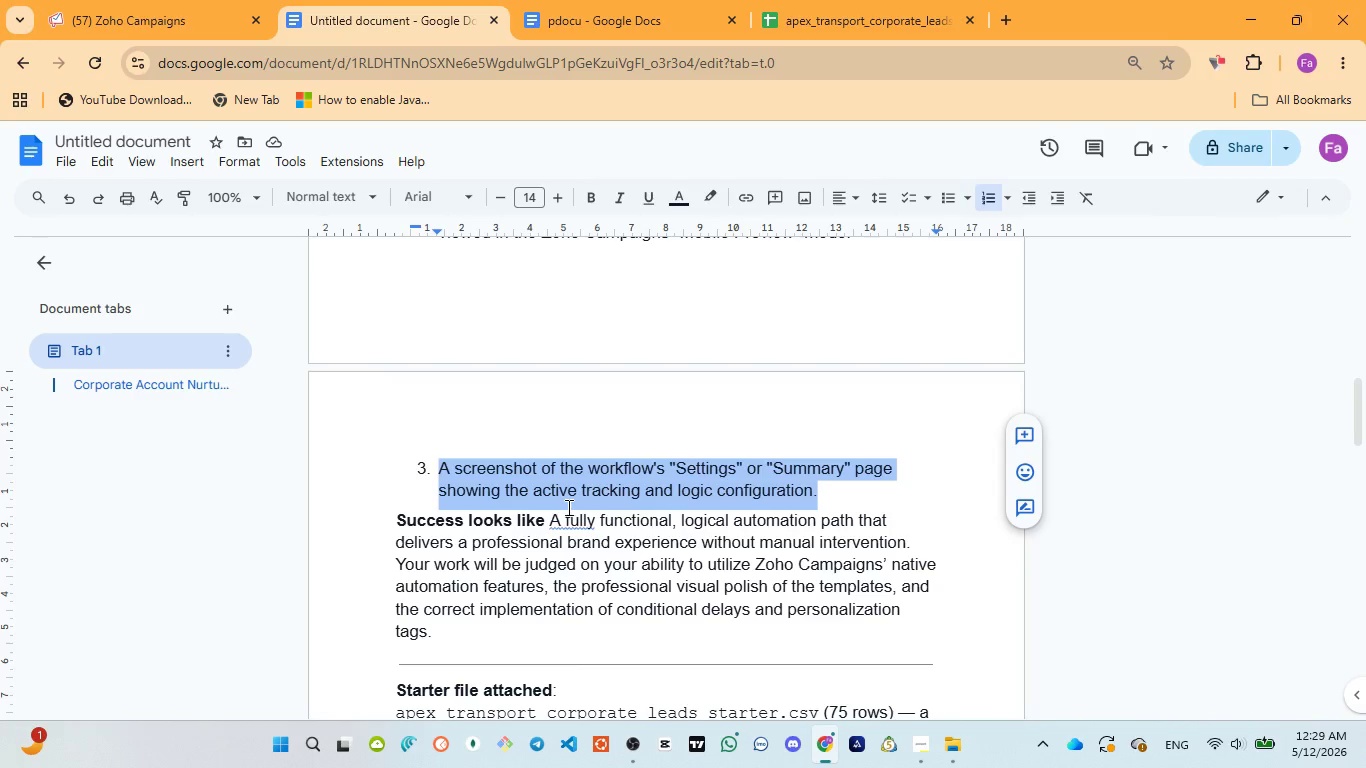 
wait(15.78)
 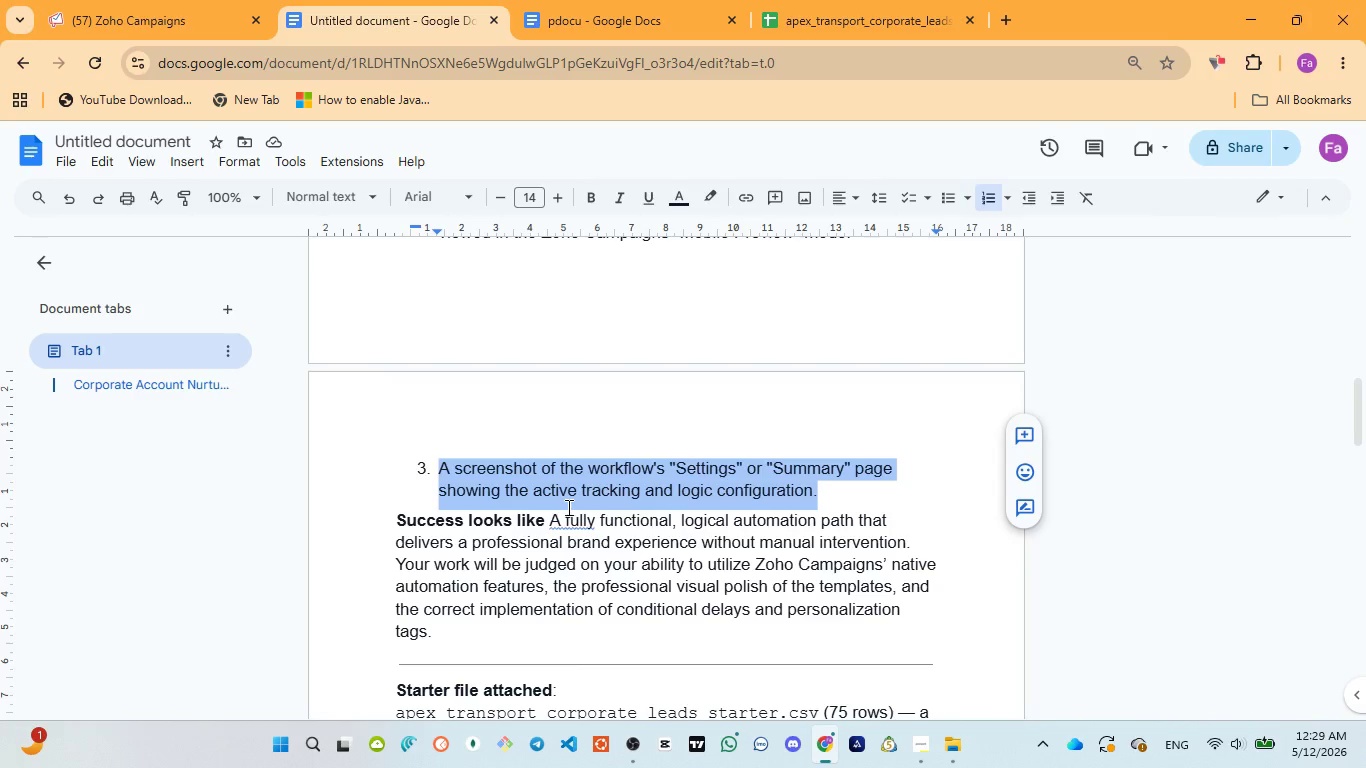 
left_click([597, 23])
 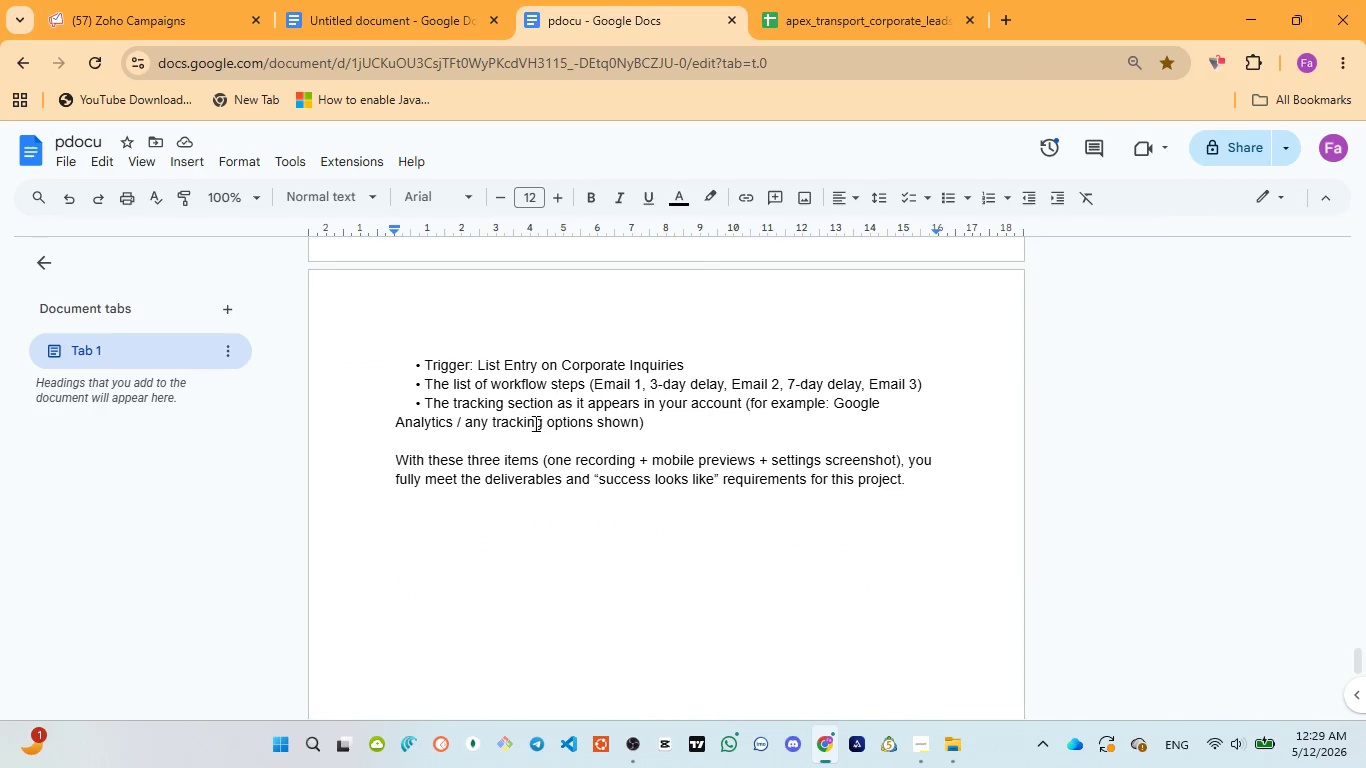 
wait(6.3)
 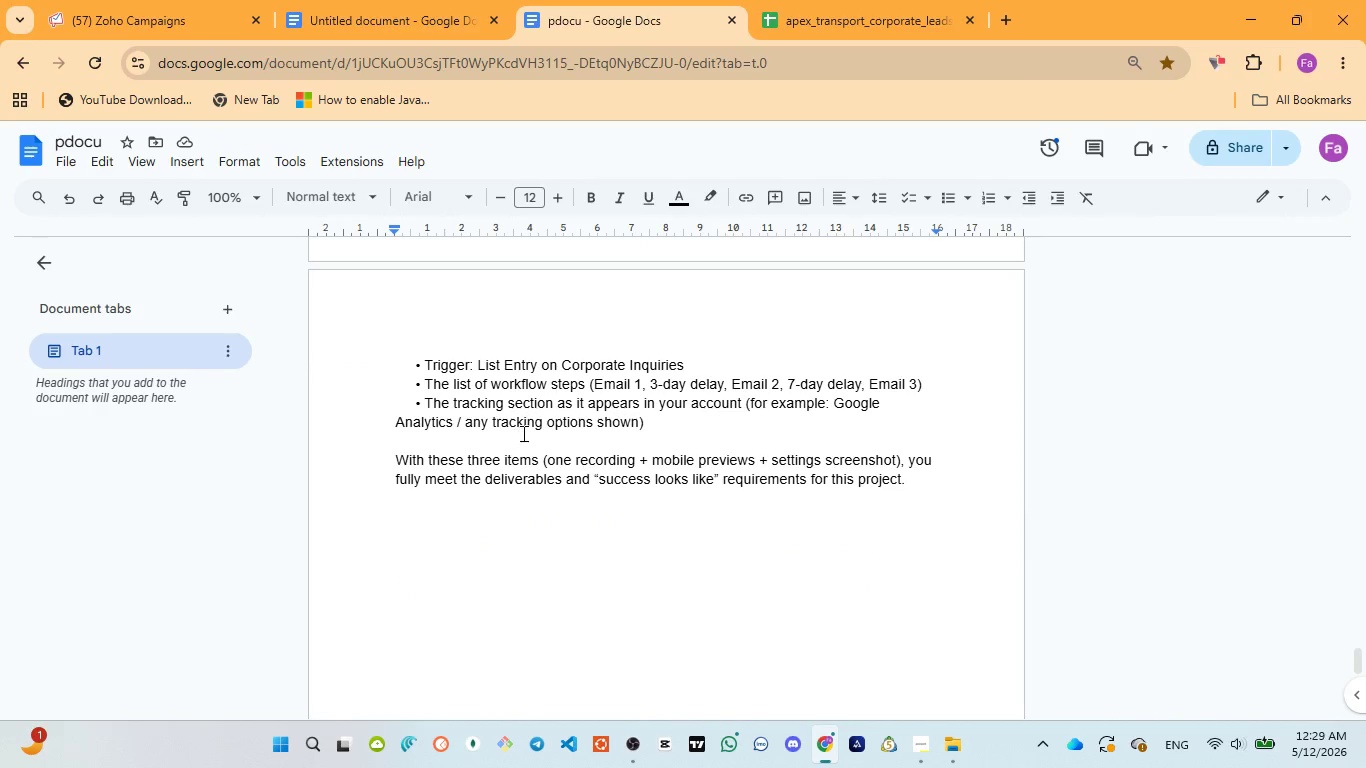 
left_click([137, 20])
 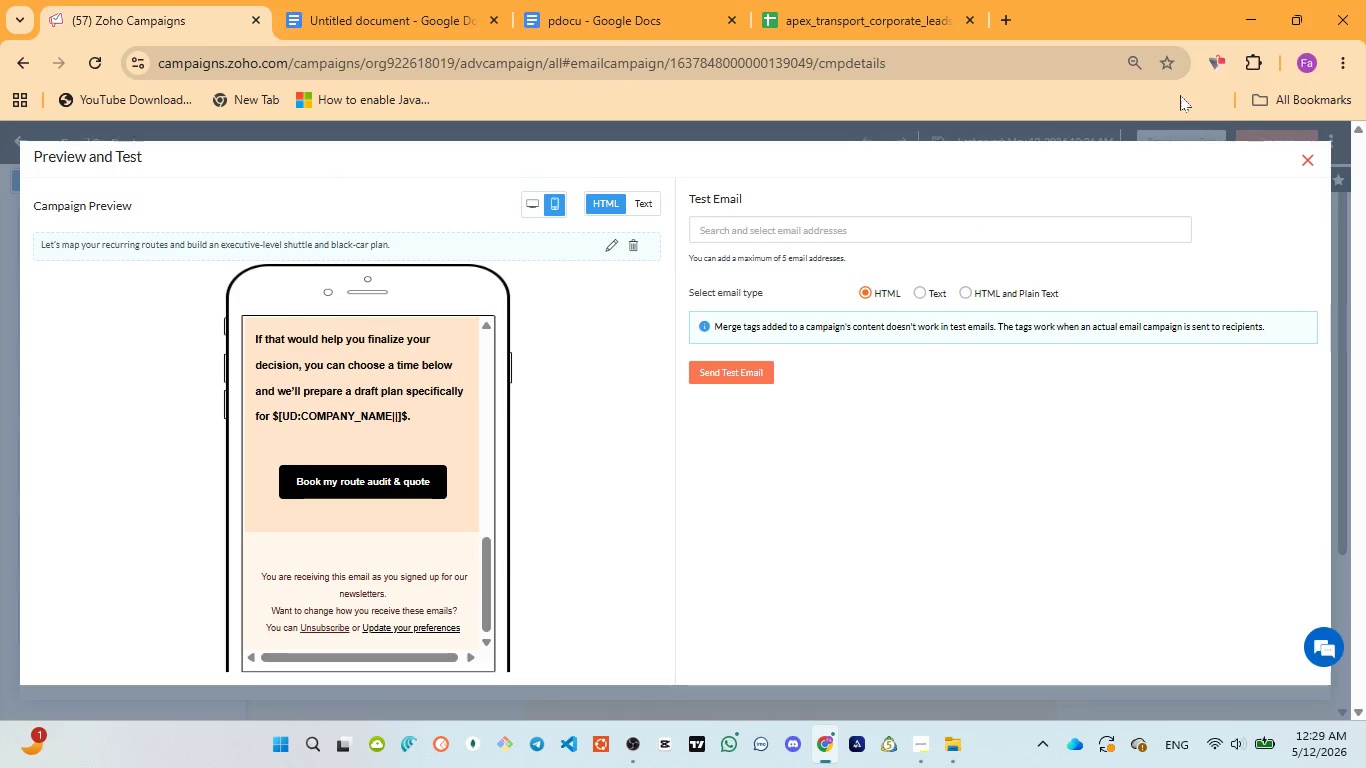 
left_click([1125, 62])
 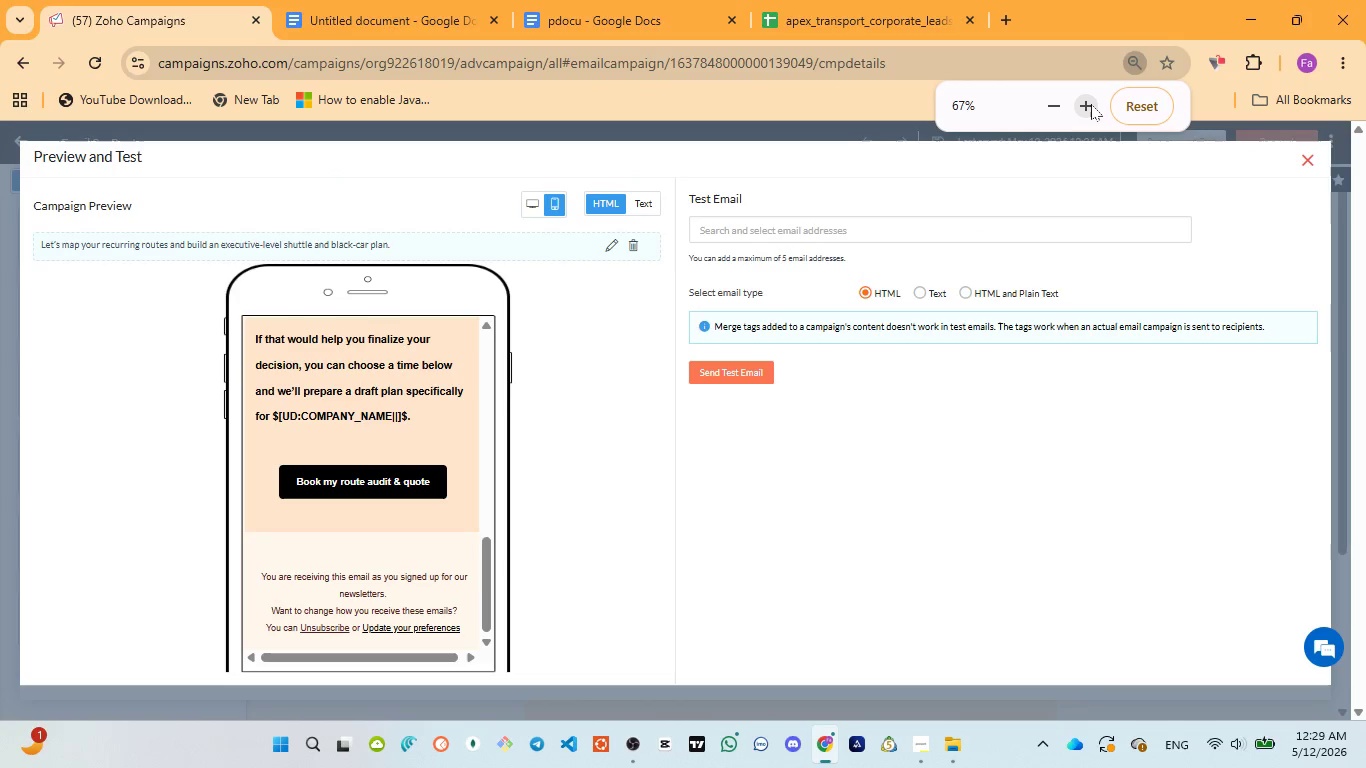 
double_click([1091, 104])
 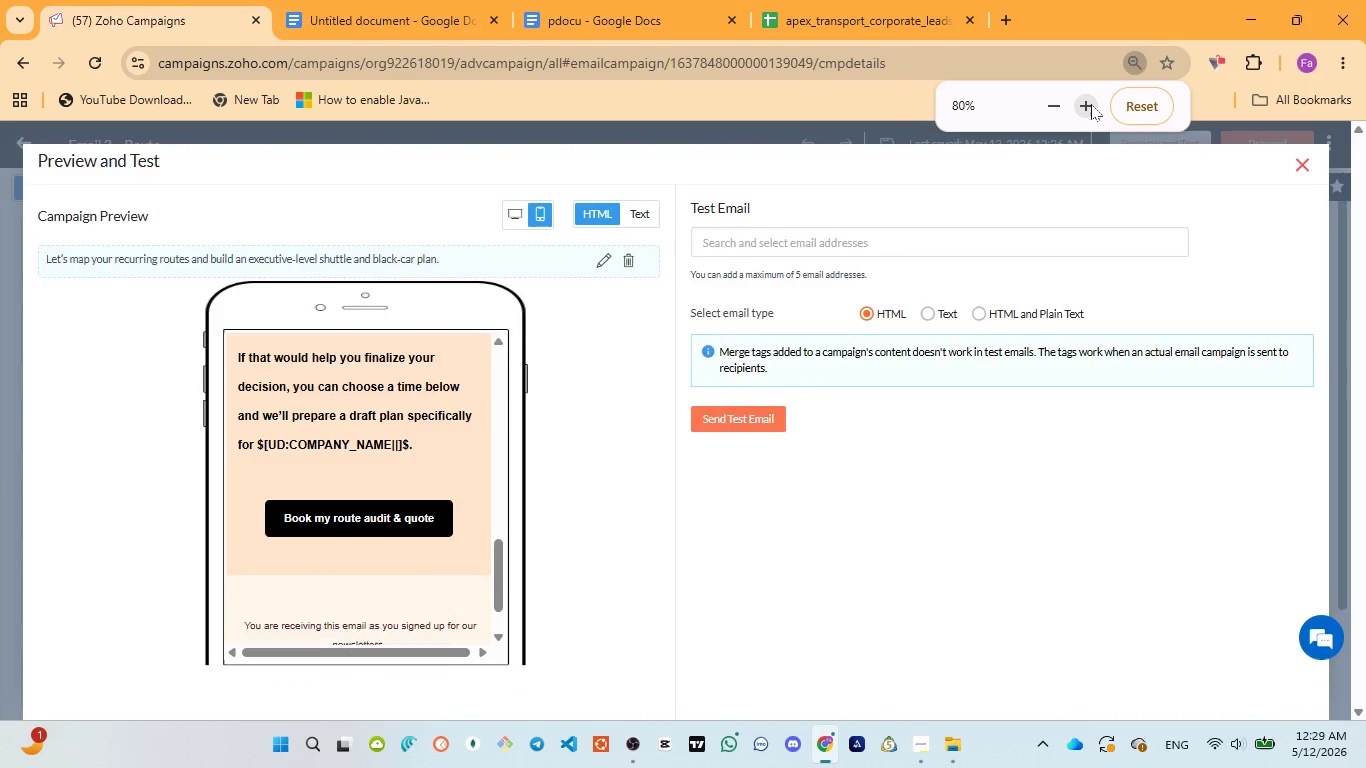 
left_click([1091, 104])
 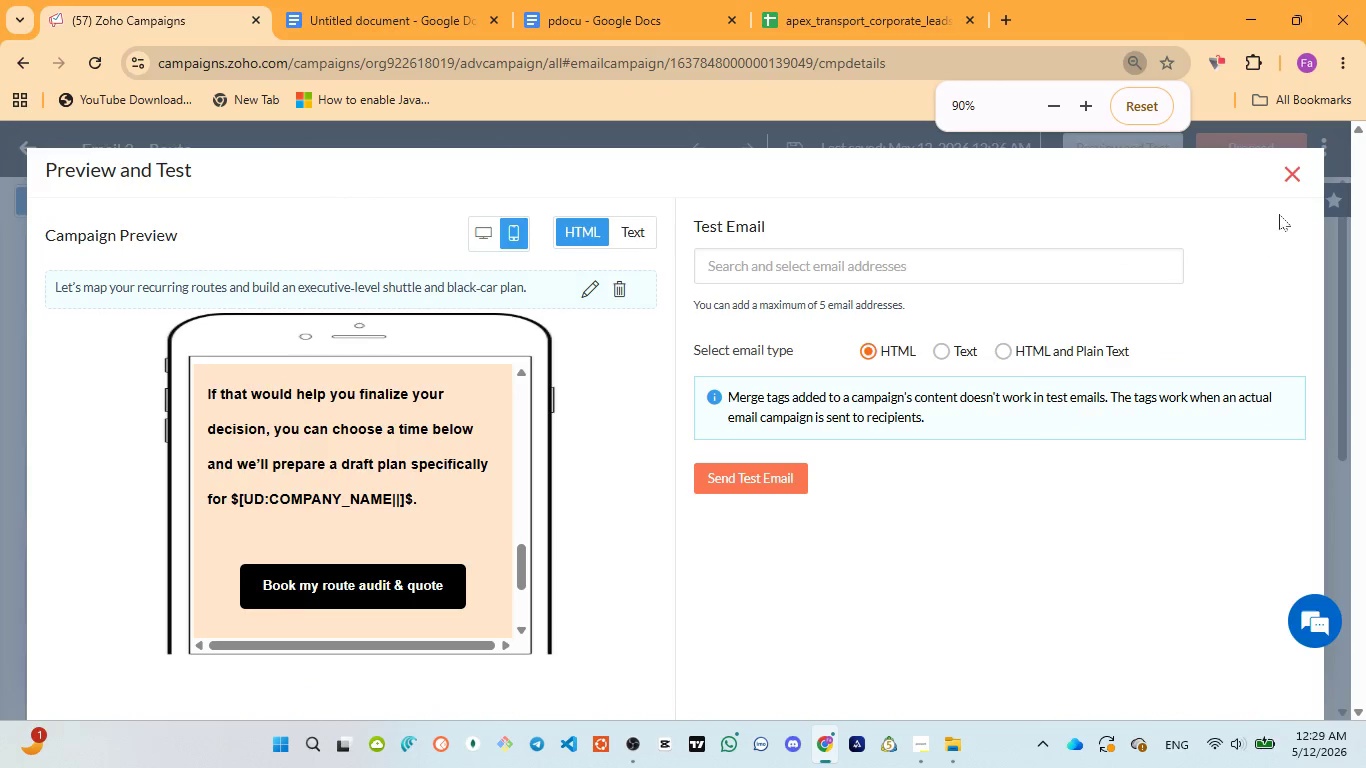 
left_click([1292, 178])
 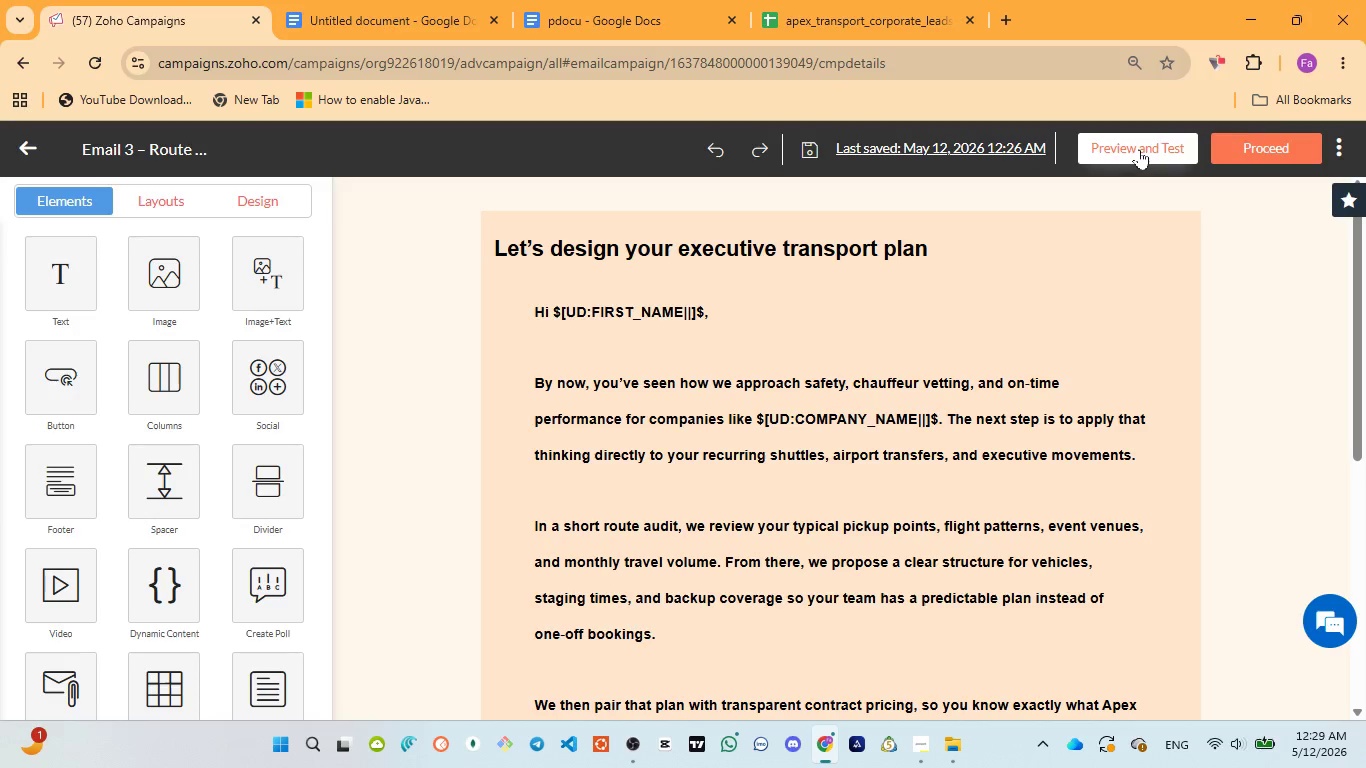 
left_click([1292, 148])
 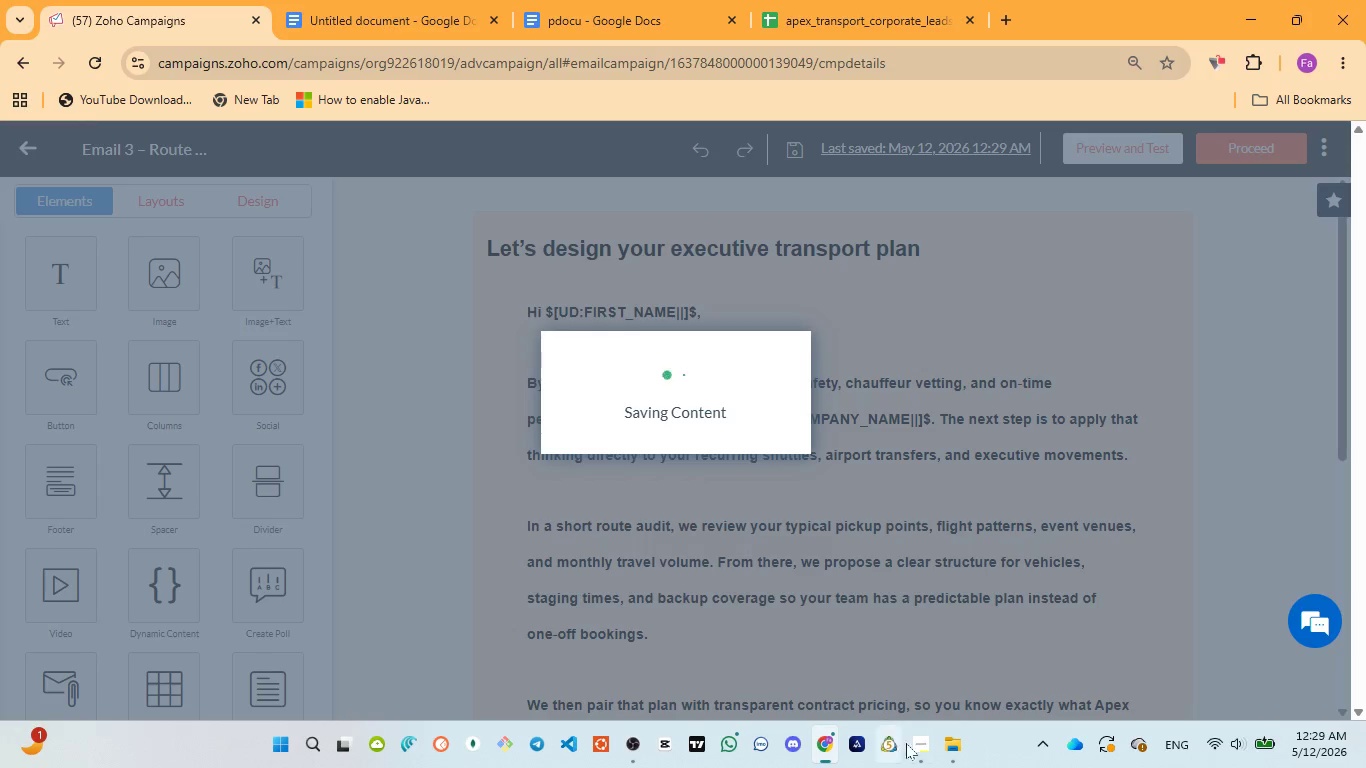 
left_click([920, 636])
 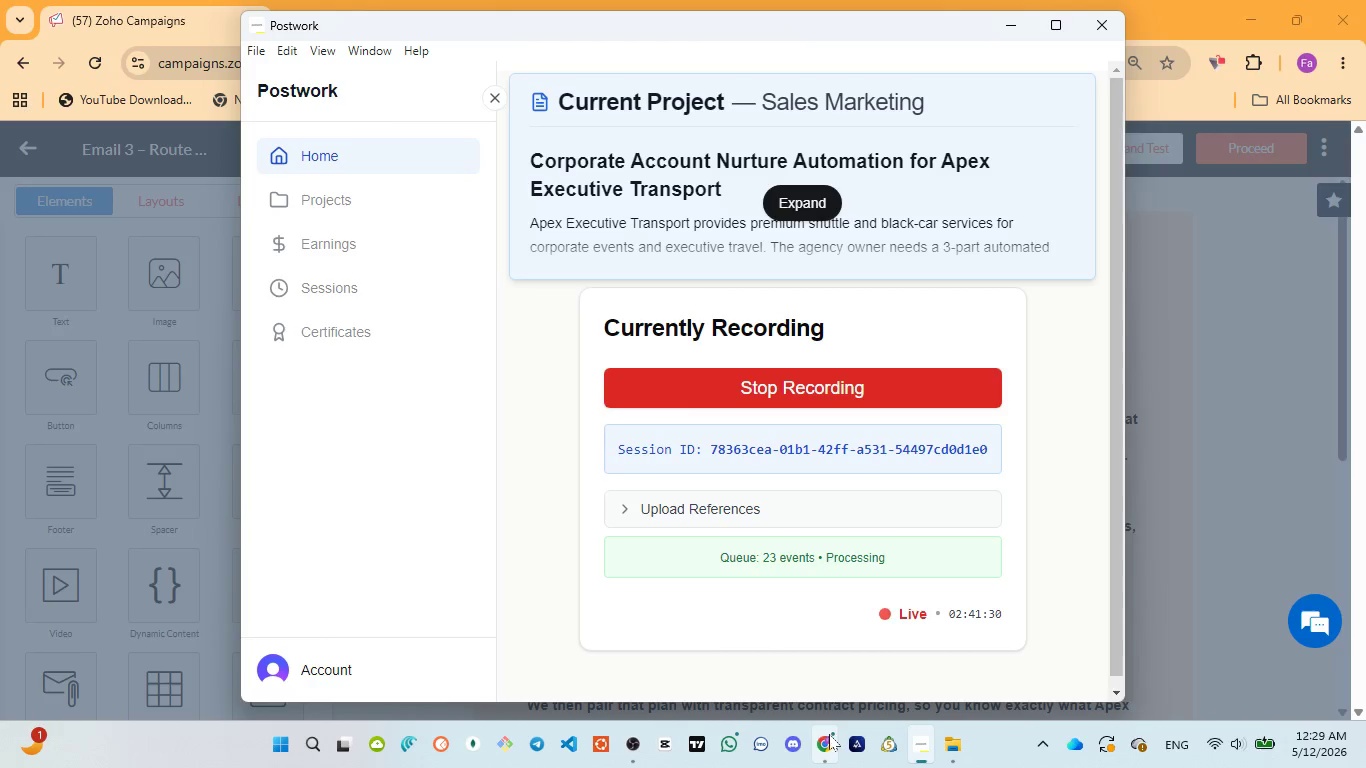 
left_click([814, 644])
 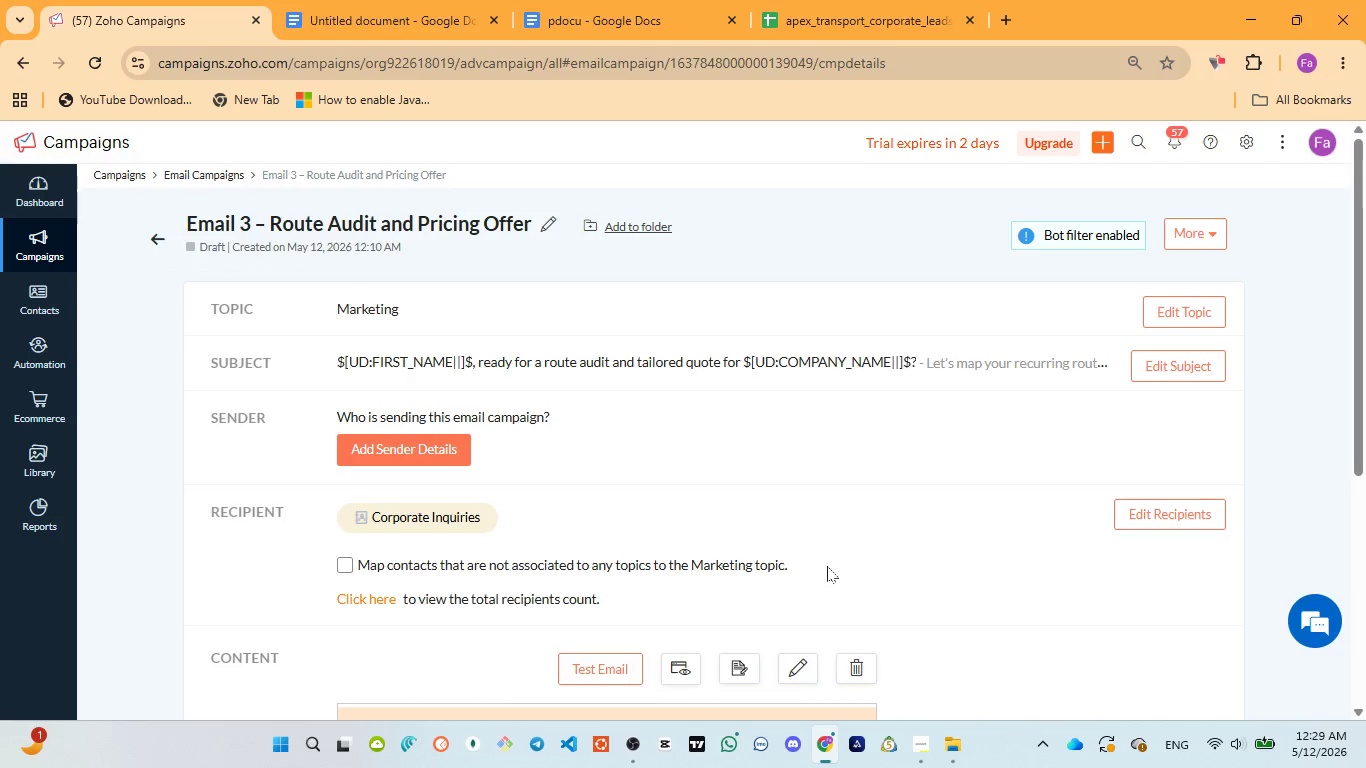 
scroll: coordinate [815, 559], scroll_direction: down, amount: 1.0
 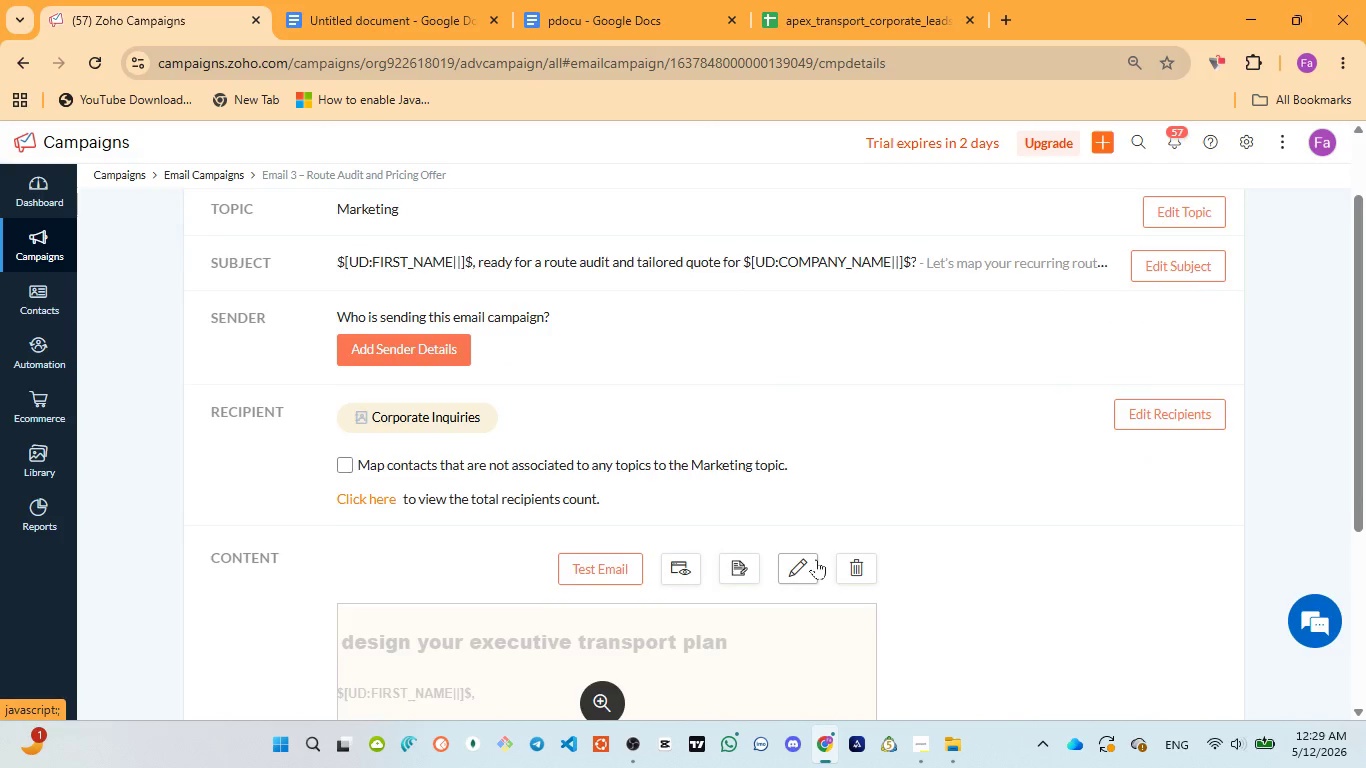 
scroll: coordinate [816, 559], scroll_direction: up, amount: 4.0
 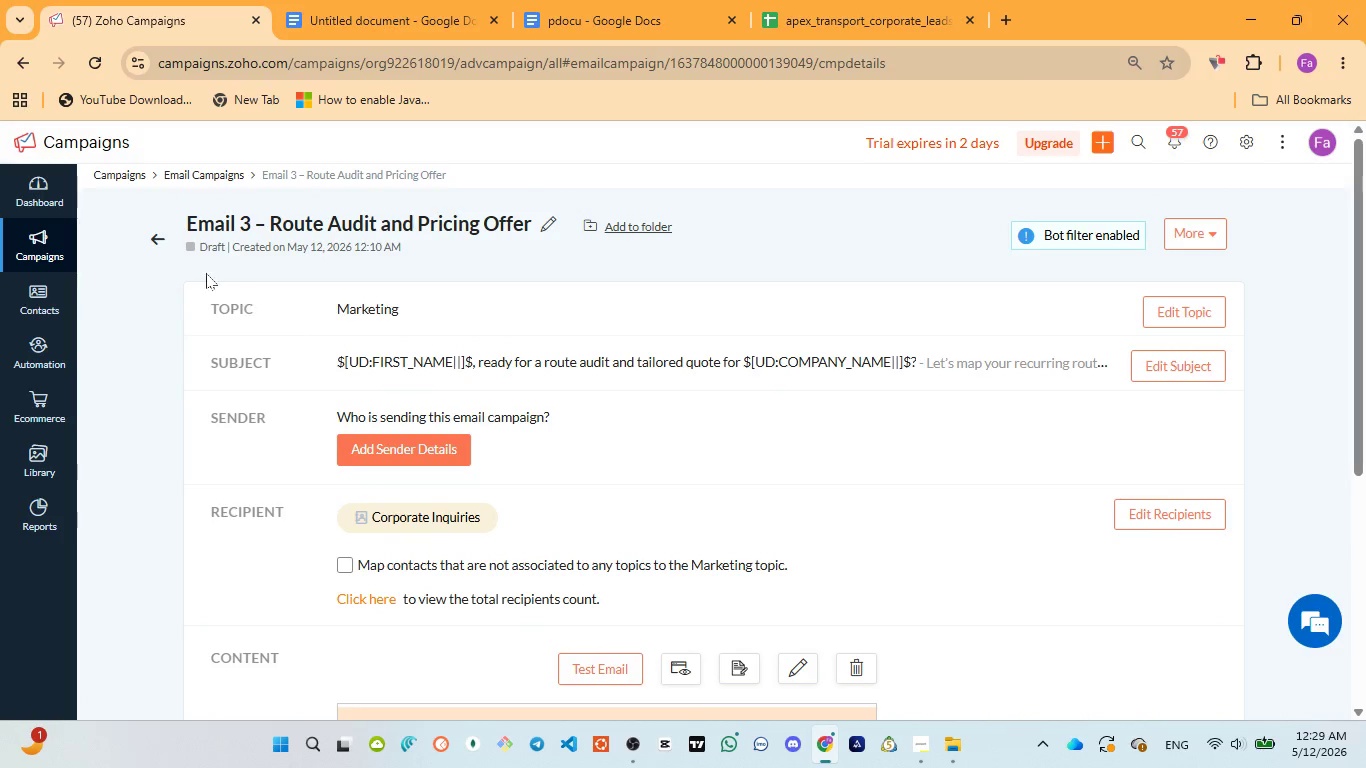 
left_click([153, 239])
 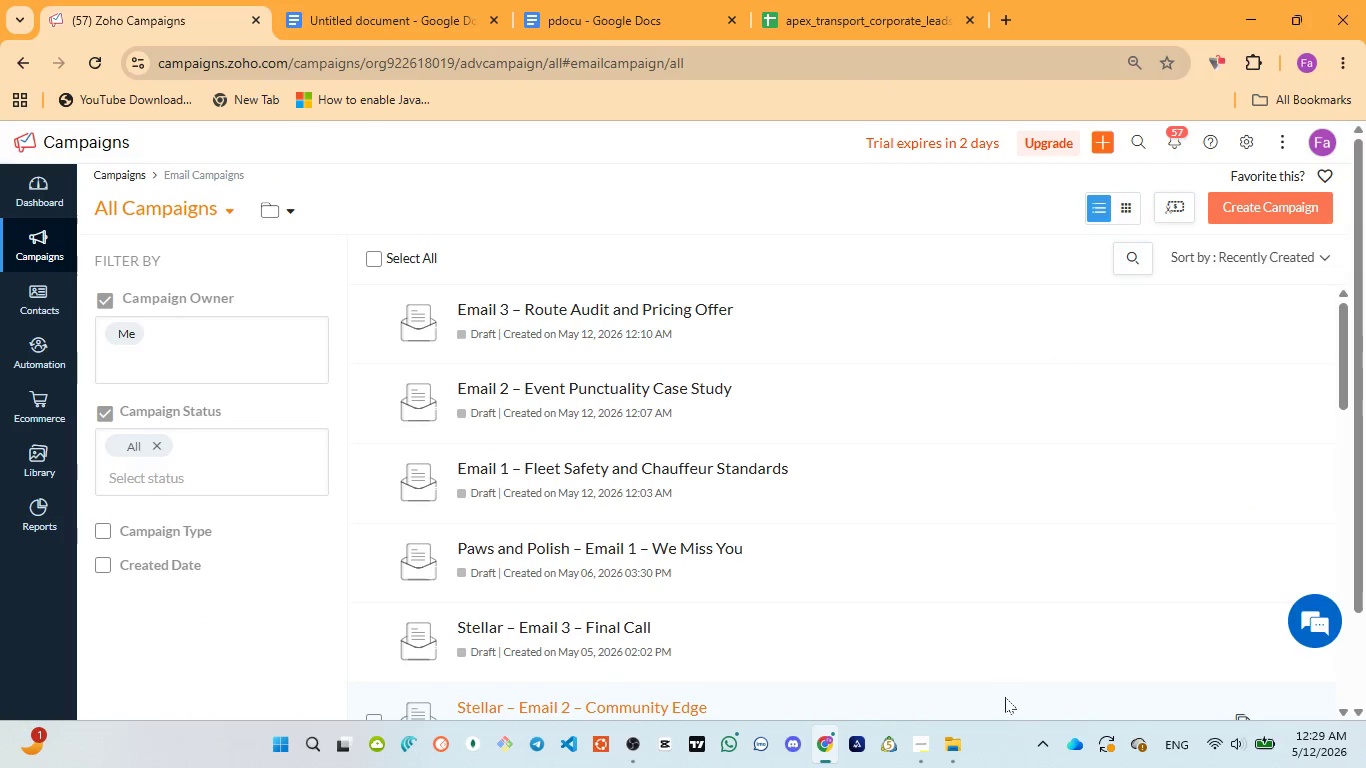 
left_click([884, 637])